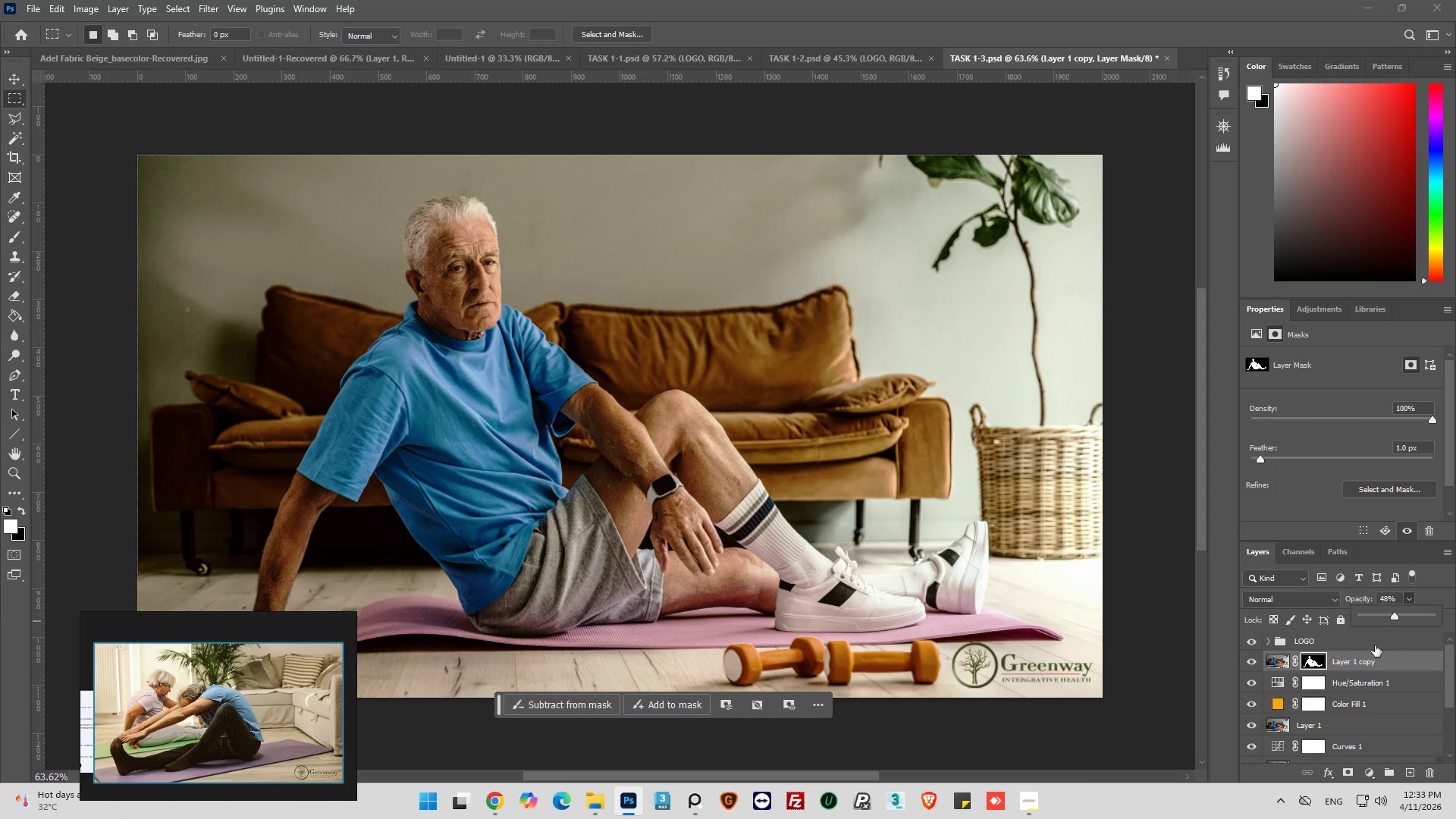 
left_click([1251, 658])
 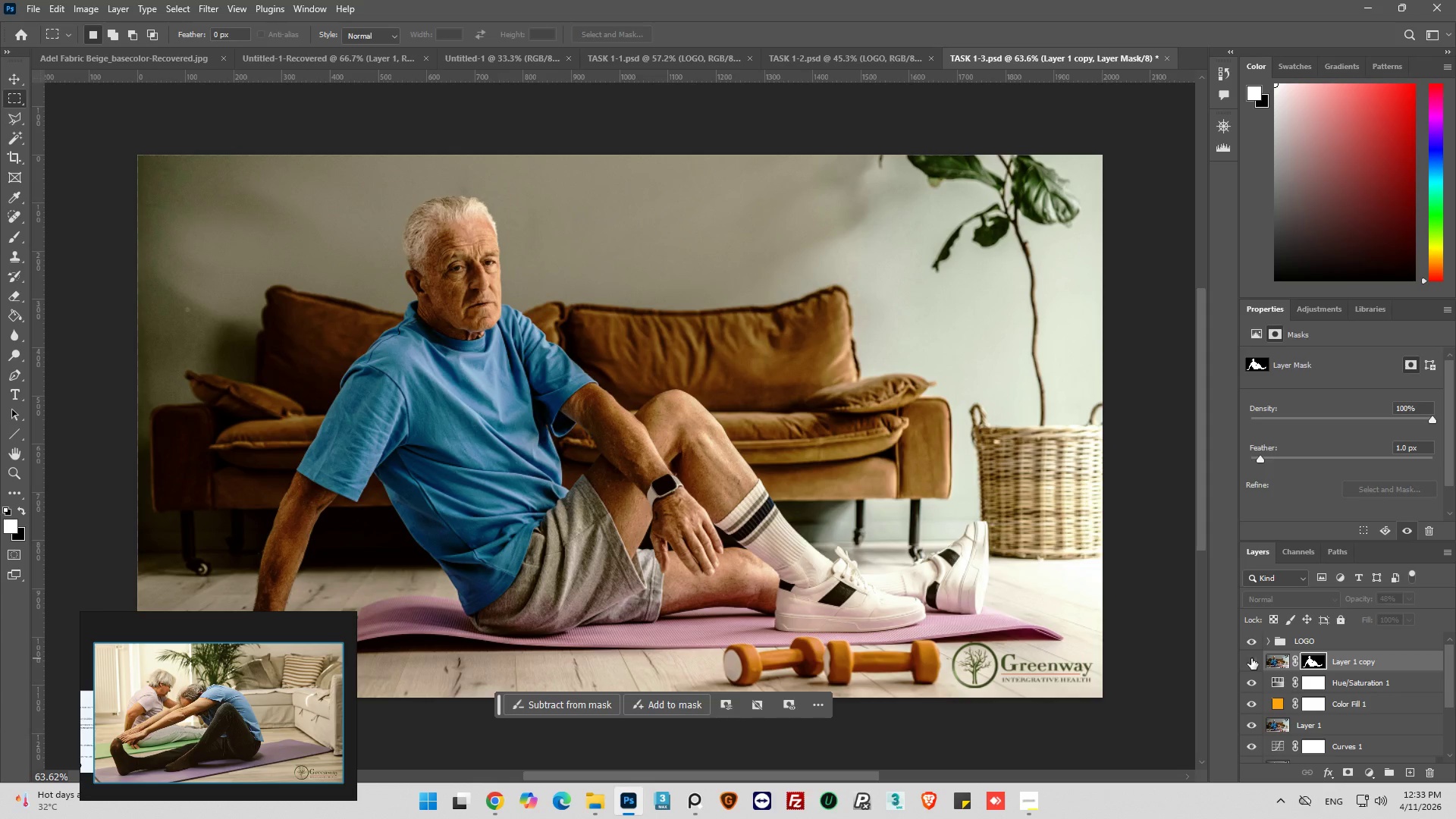 
left_click([1251, 658])
 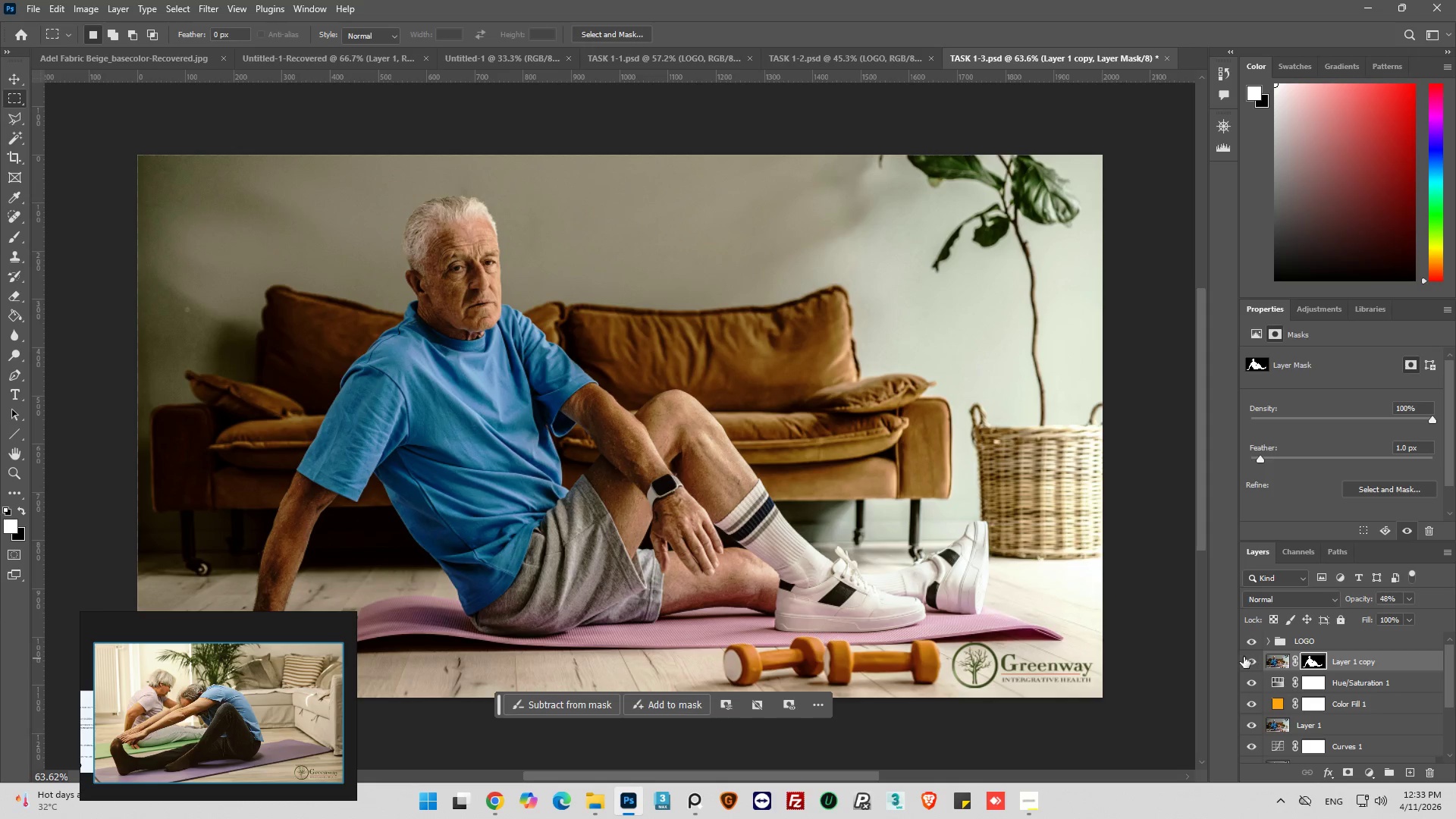 
key(Alt+AltLeft)
 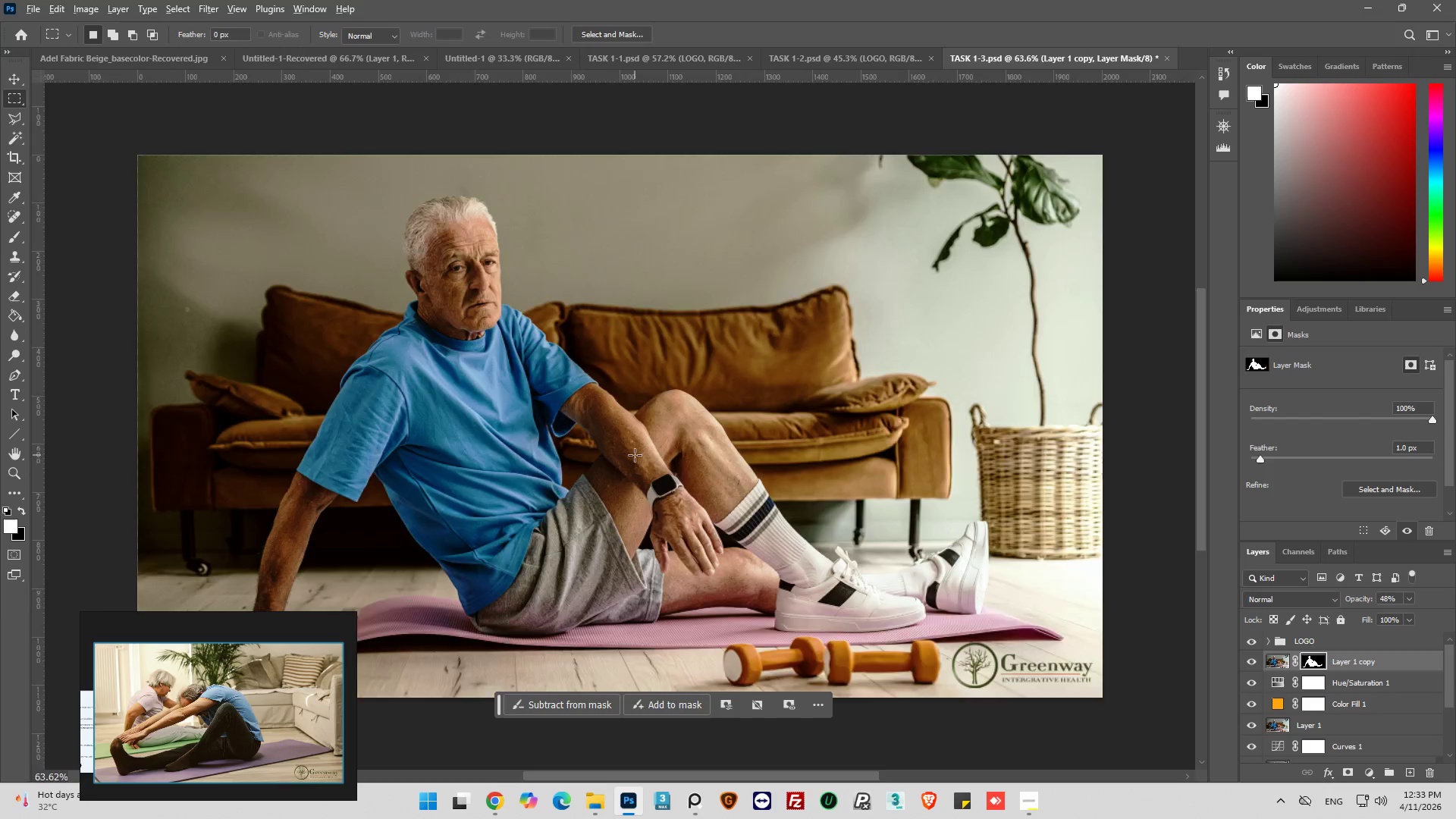 
hold_key(key=AltLeft, duration=0.56)
scroll: coordinate [637, 453], scroll_direction: none, amount: 0.0
 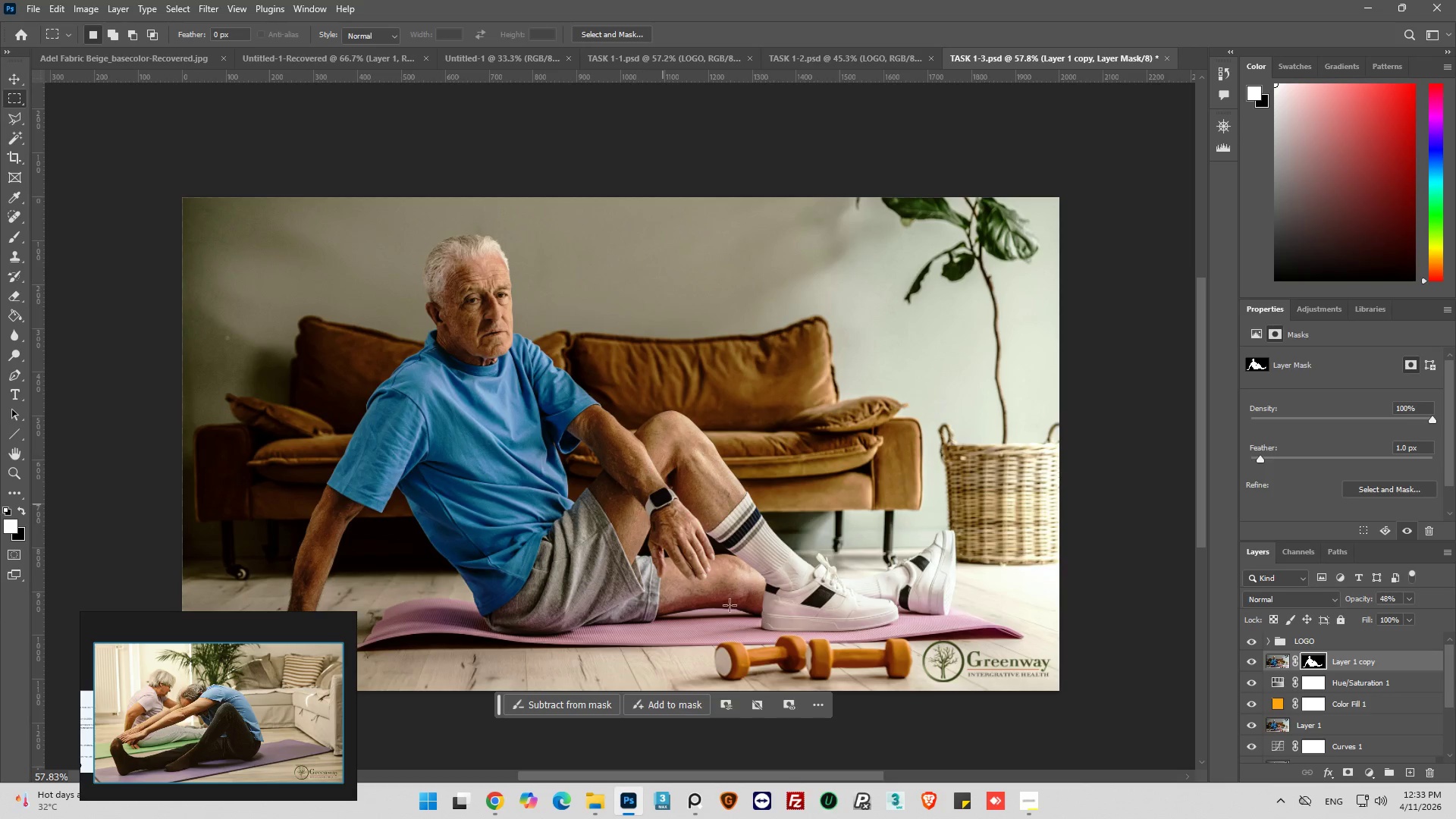 
left_click_drag(start_coordinate=[789, 773], to_coordinate=[758, 783])
 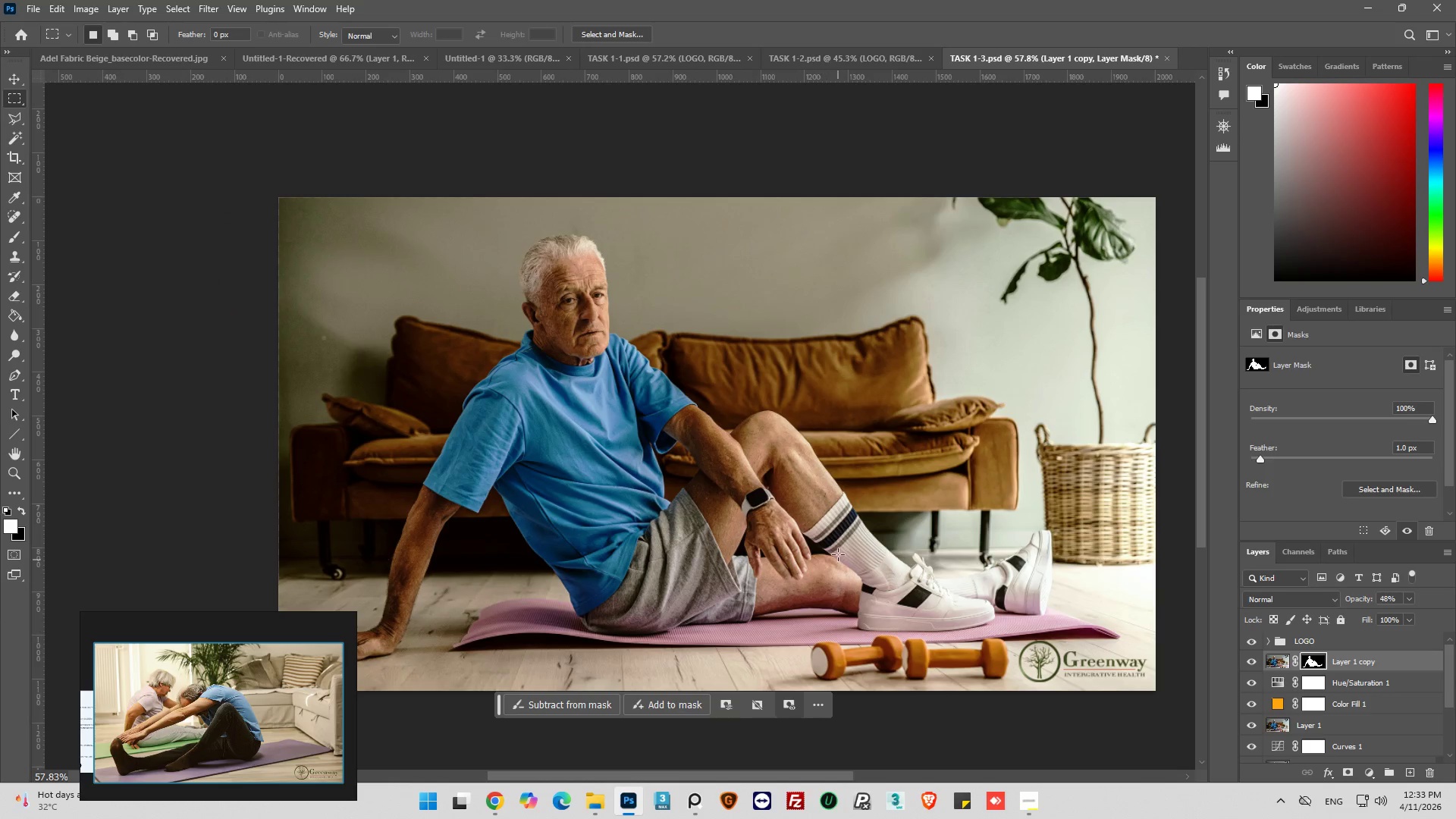 
scroll: coordinate [838, 545], scroll_direction: down, amount: 2.0
 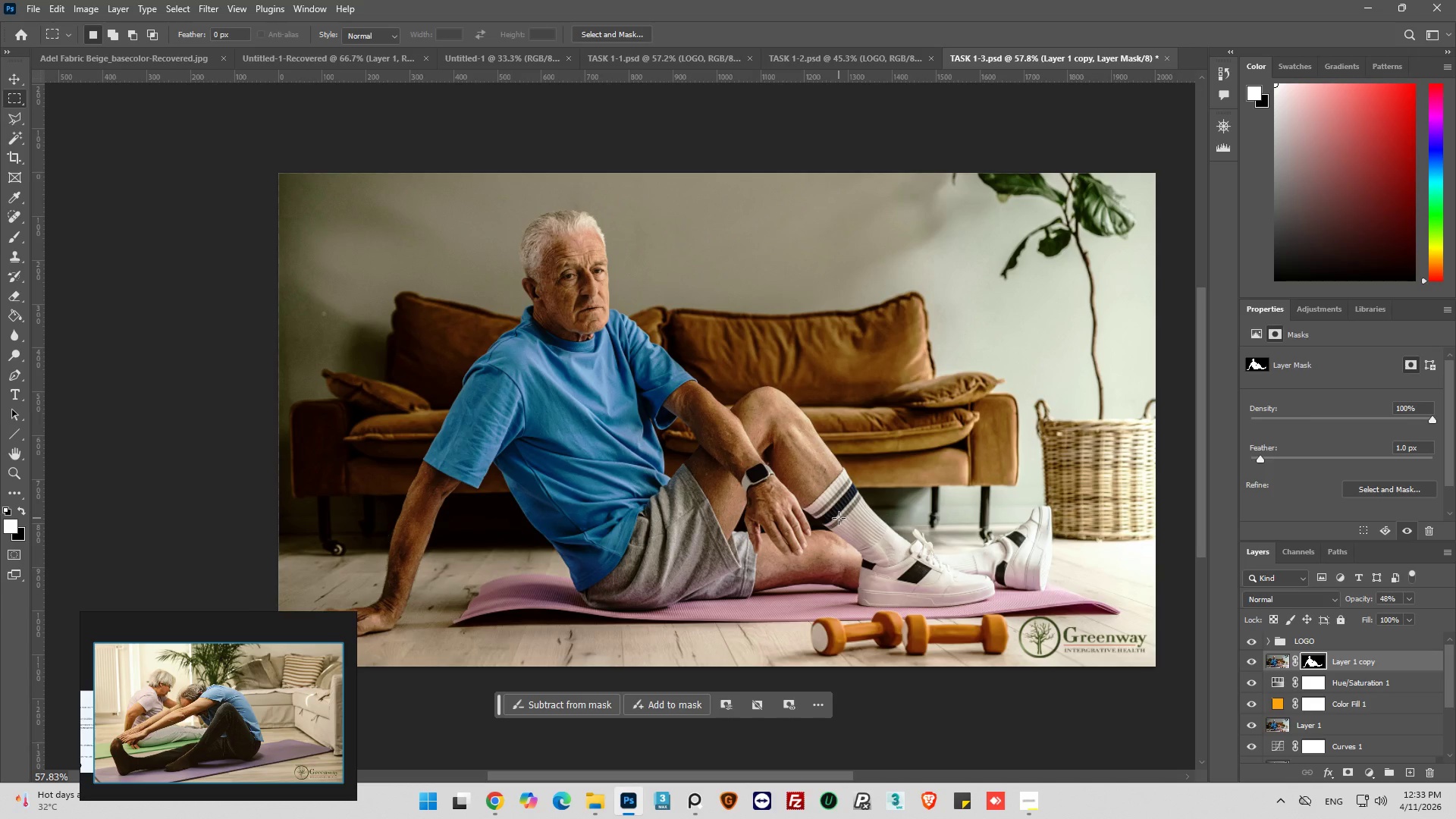 
wait(11.89)
 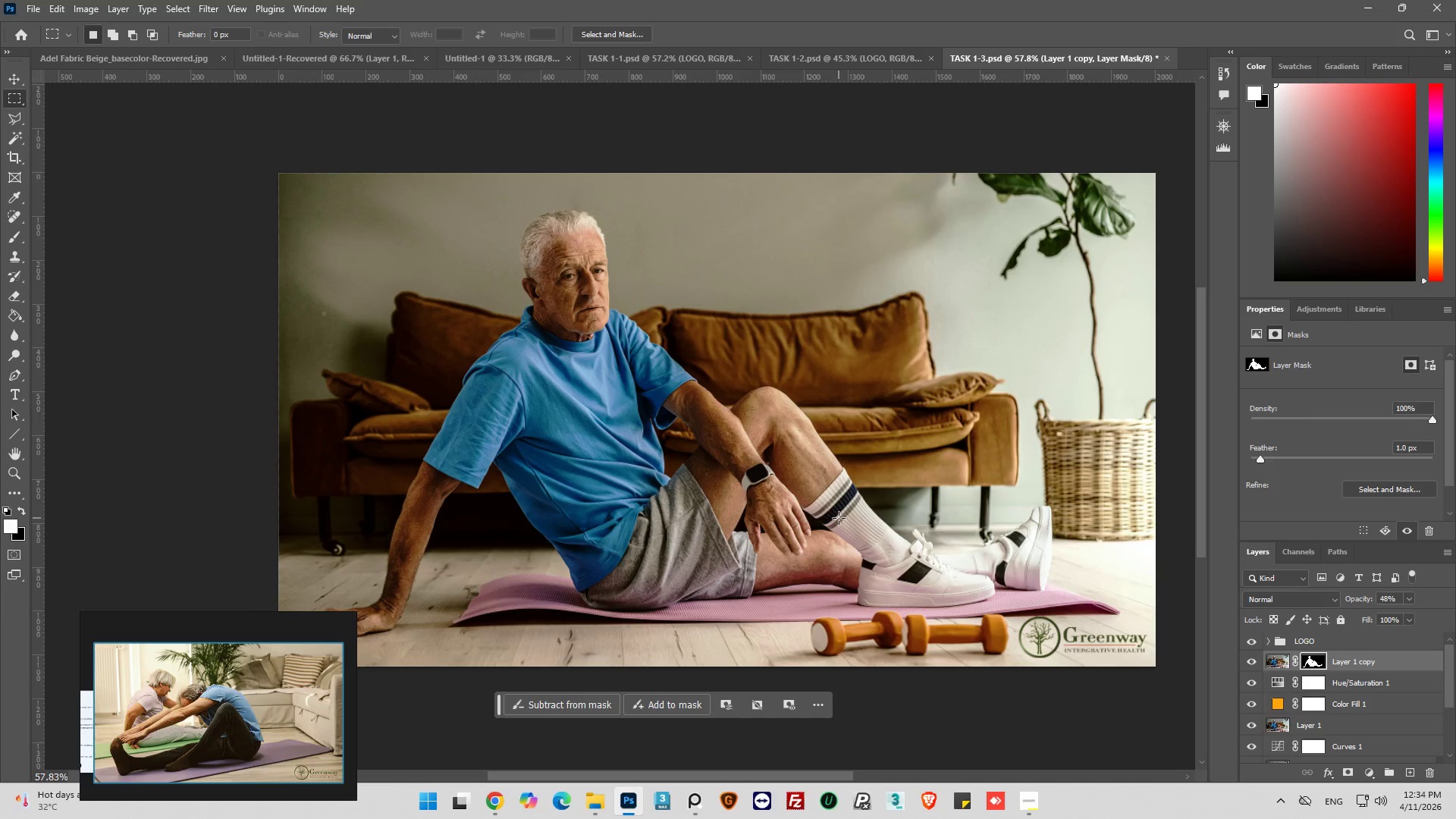 
key(Control+S)
 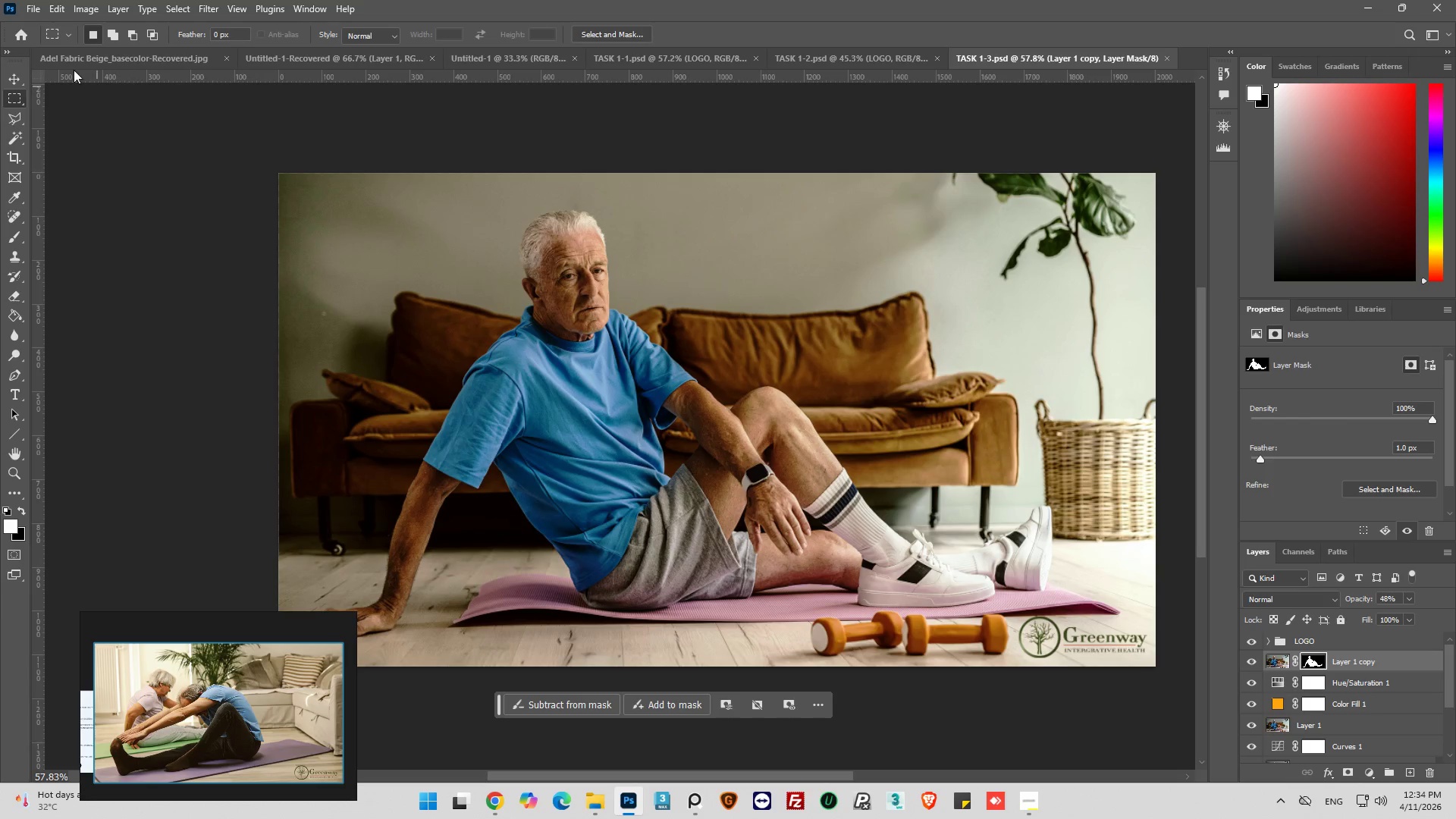 
left_click([36, 11])
 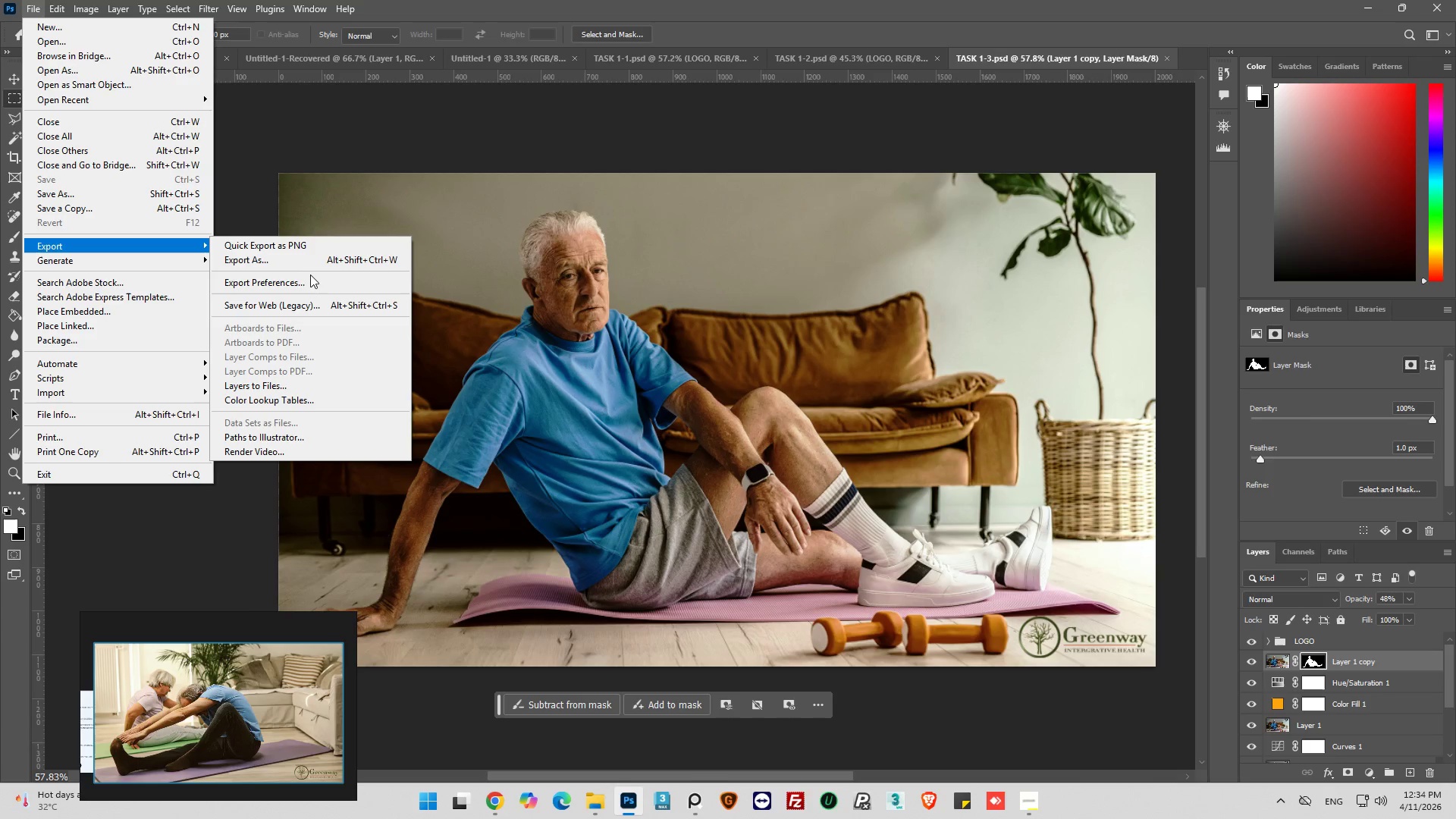 
left_click([327, 266])
 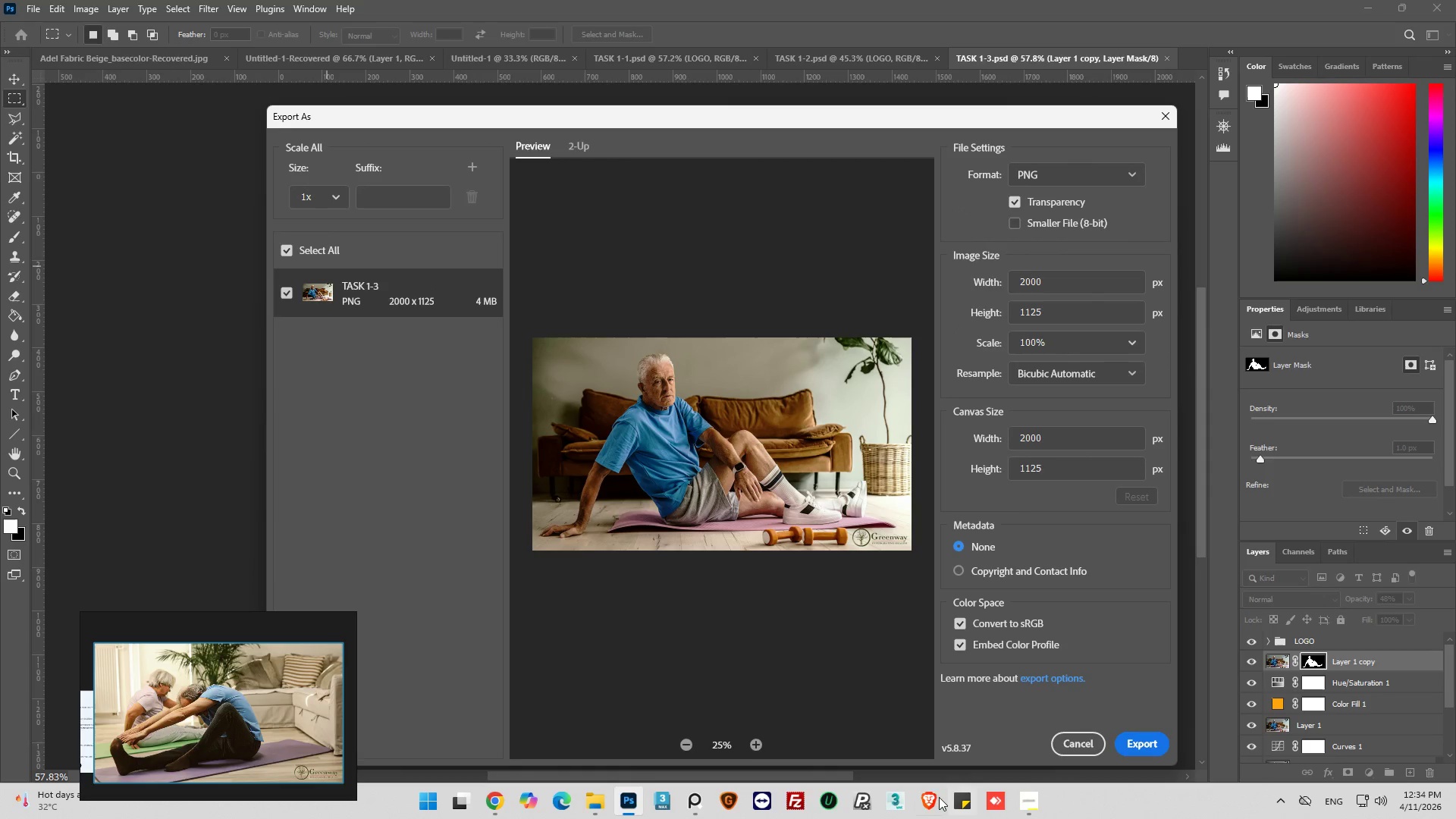 
left_click([1131, 745])
 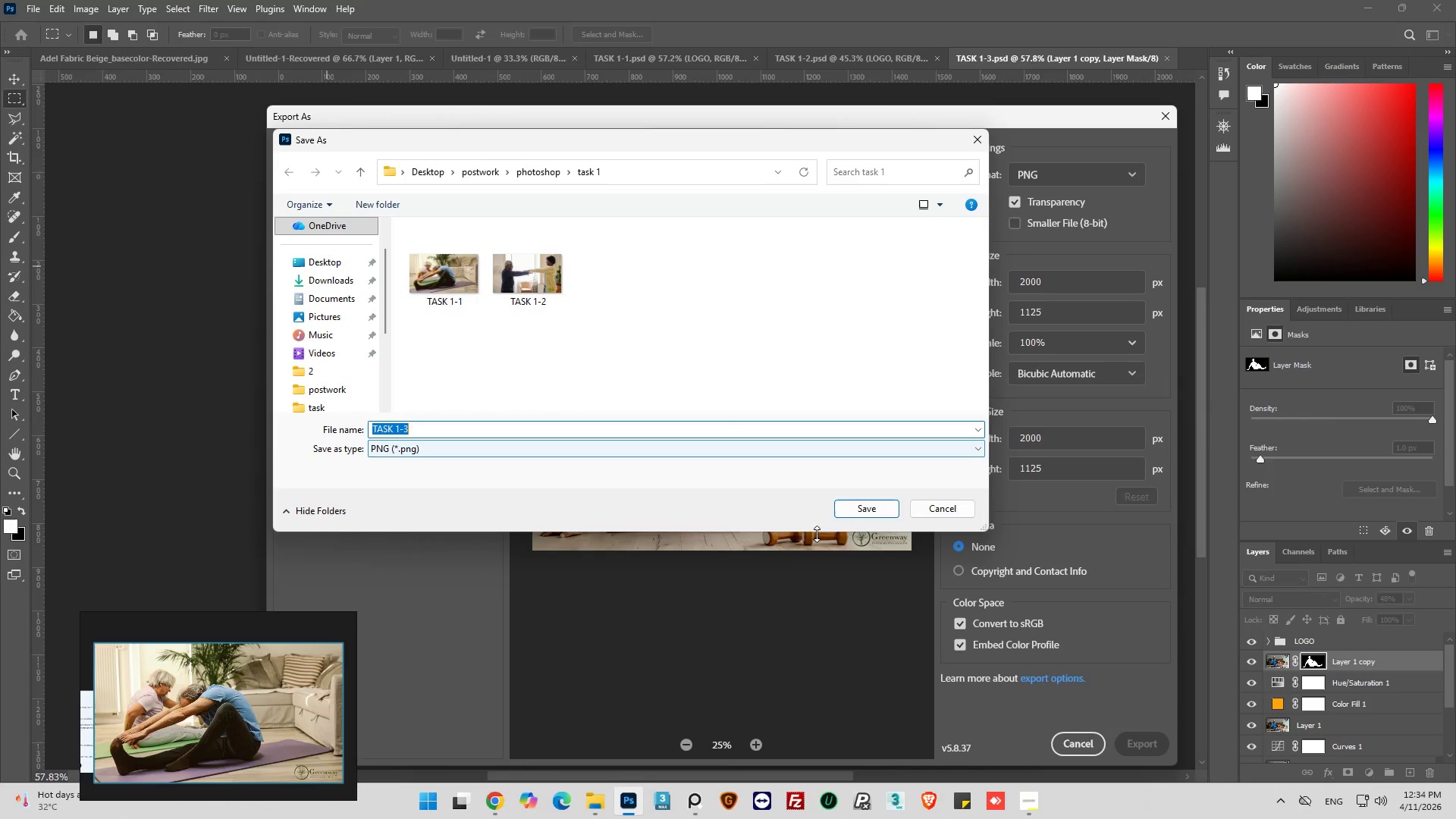 
left_click([852, 510])
 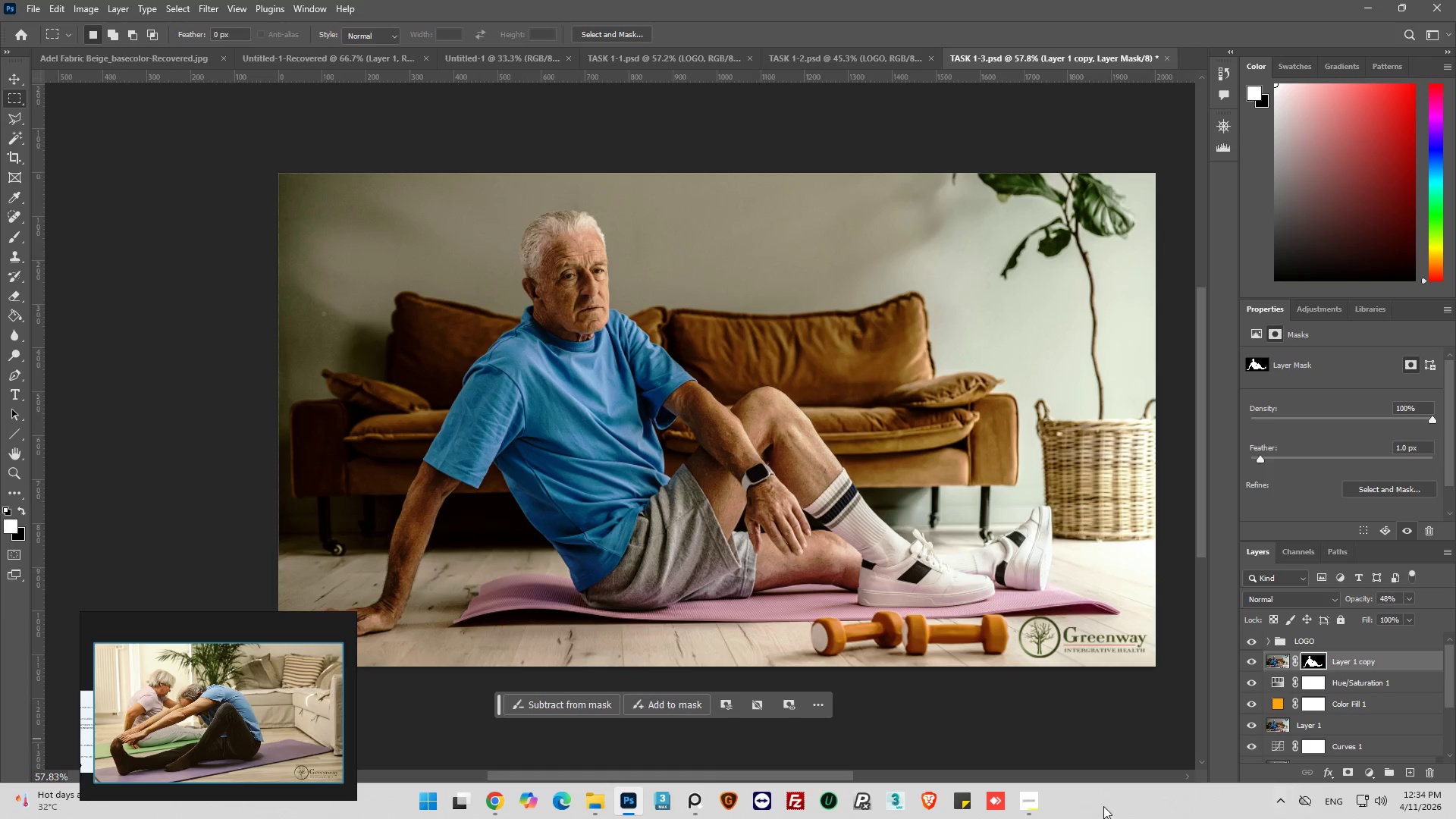 
wait(5.25)
 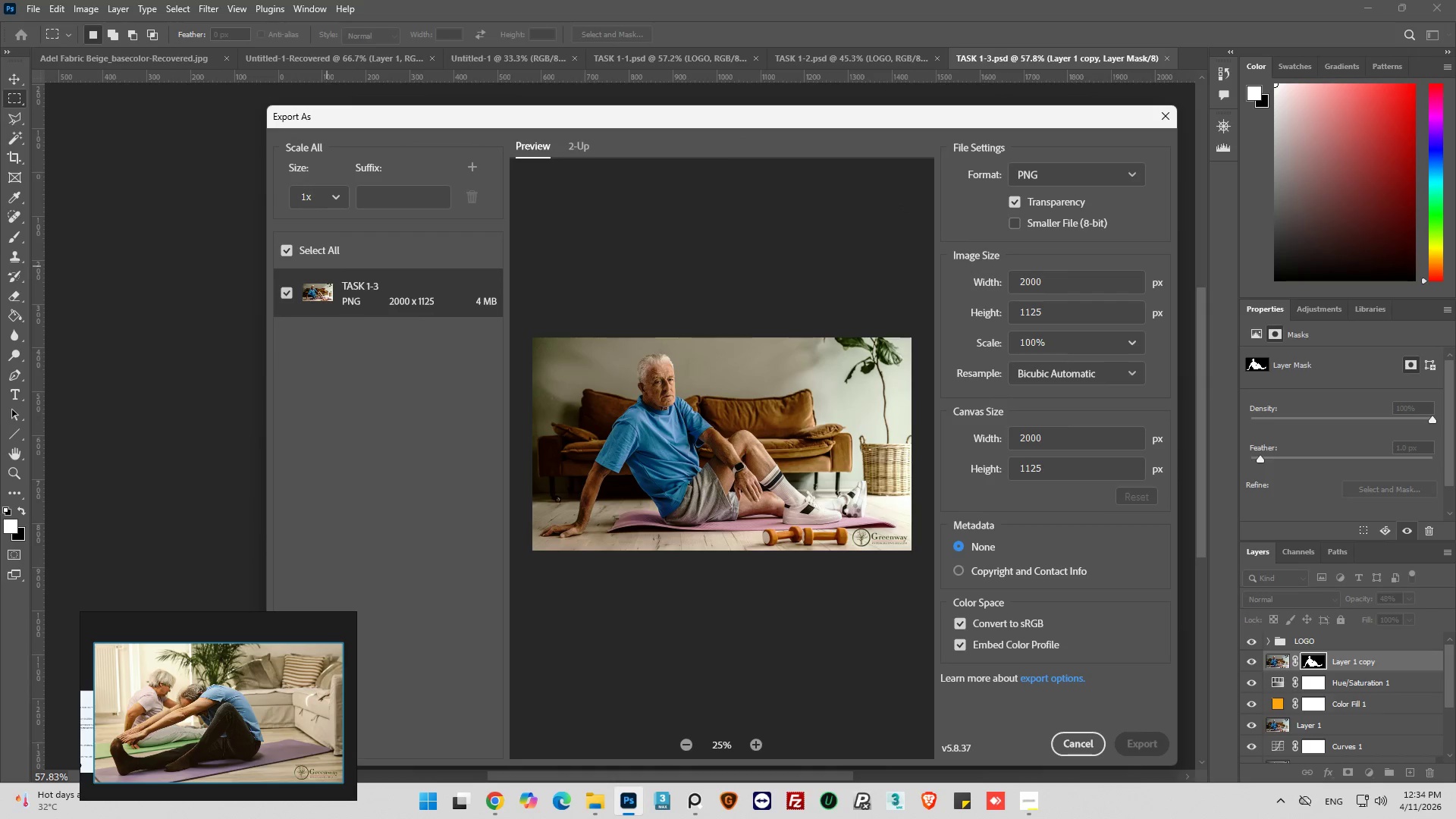 
left_click([1031, 805])